 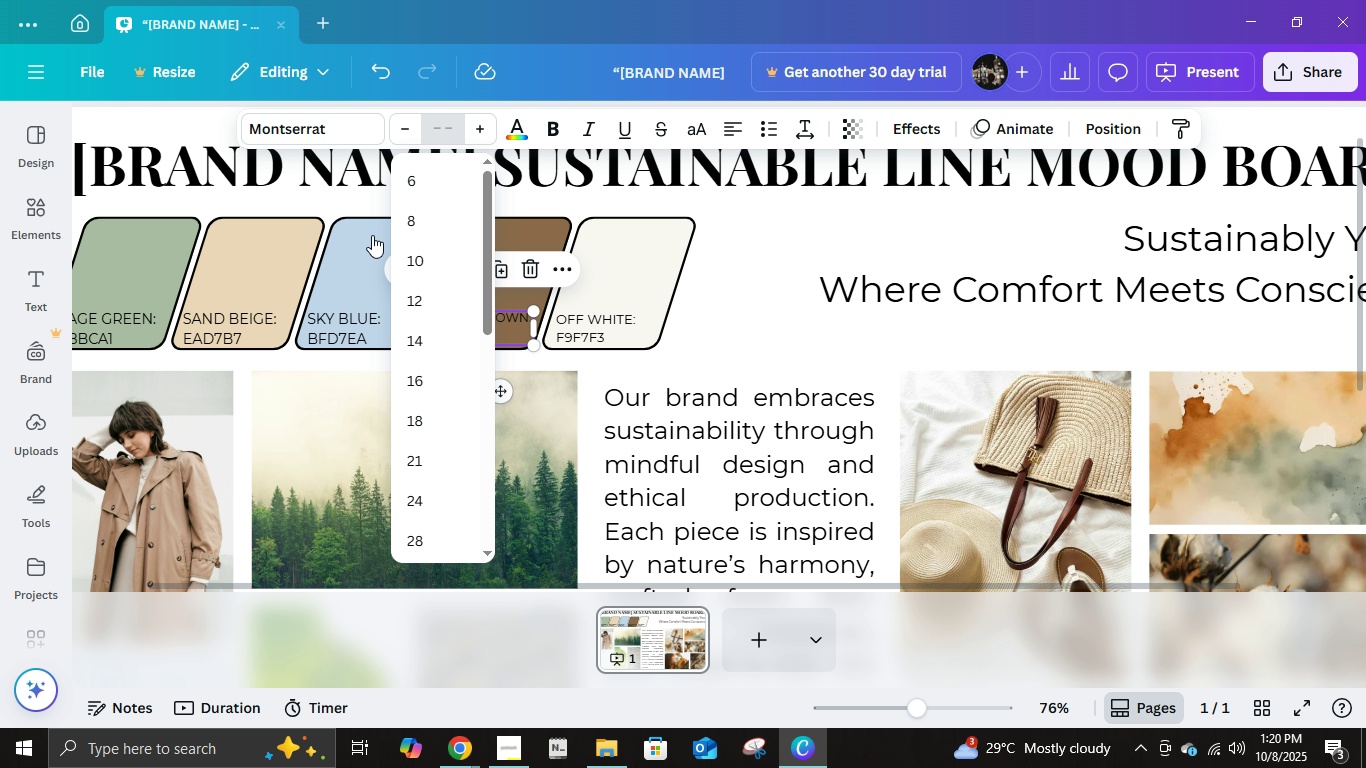 
left_click([435, 314])
 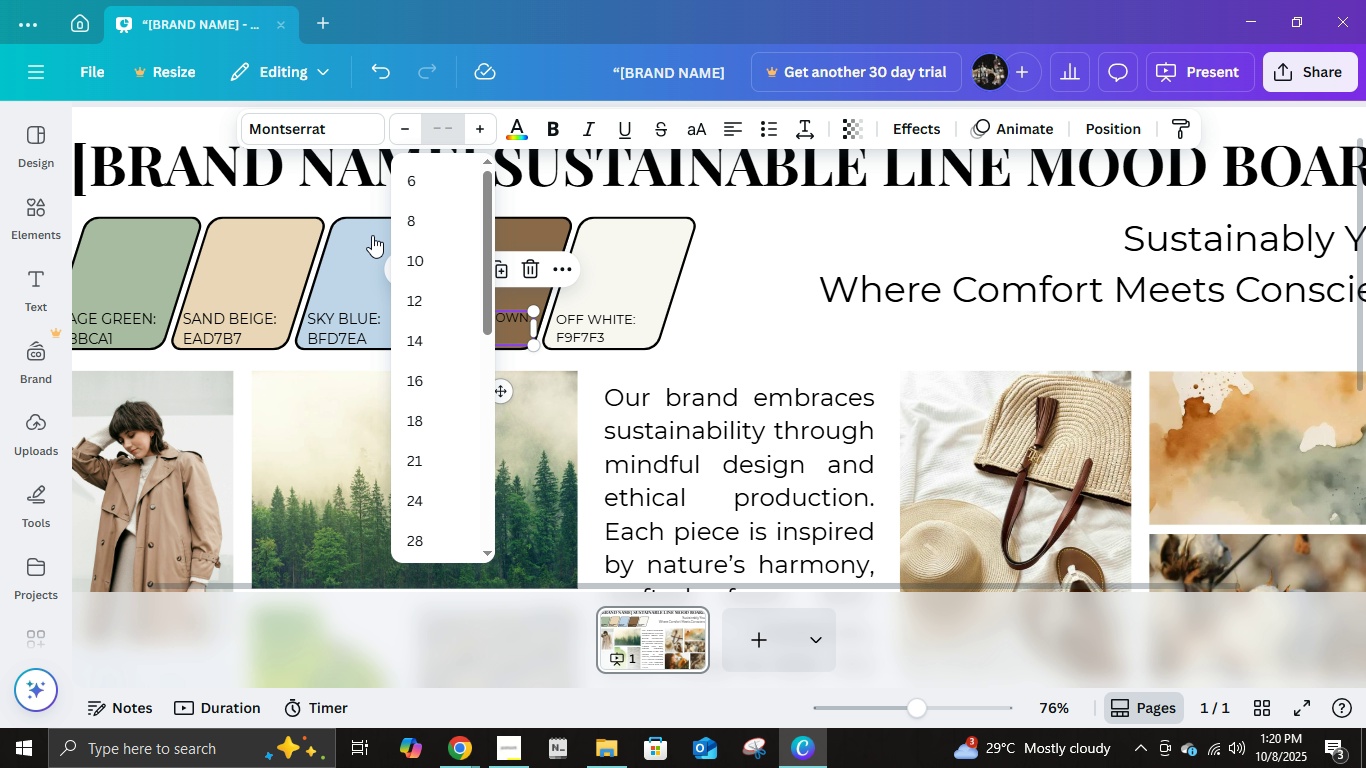 
left_click([698, 288])
 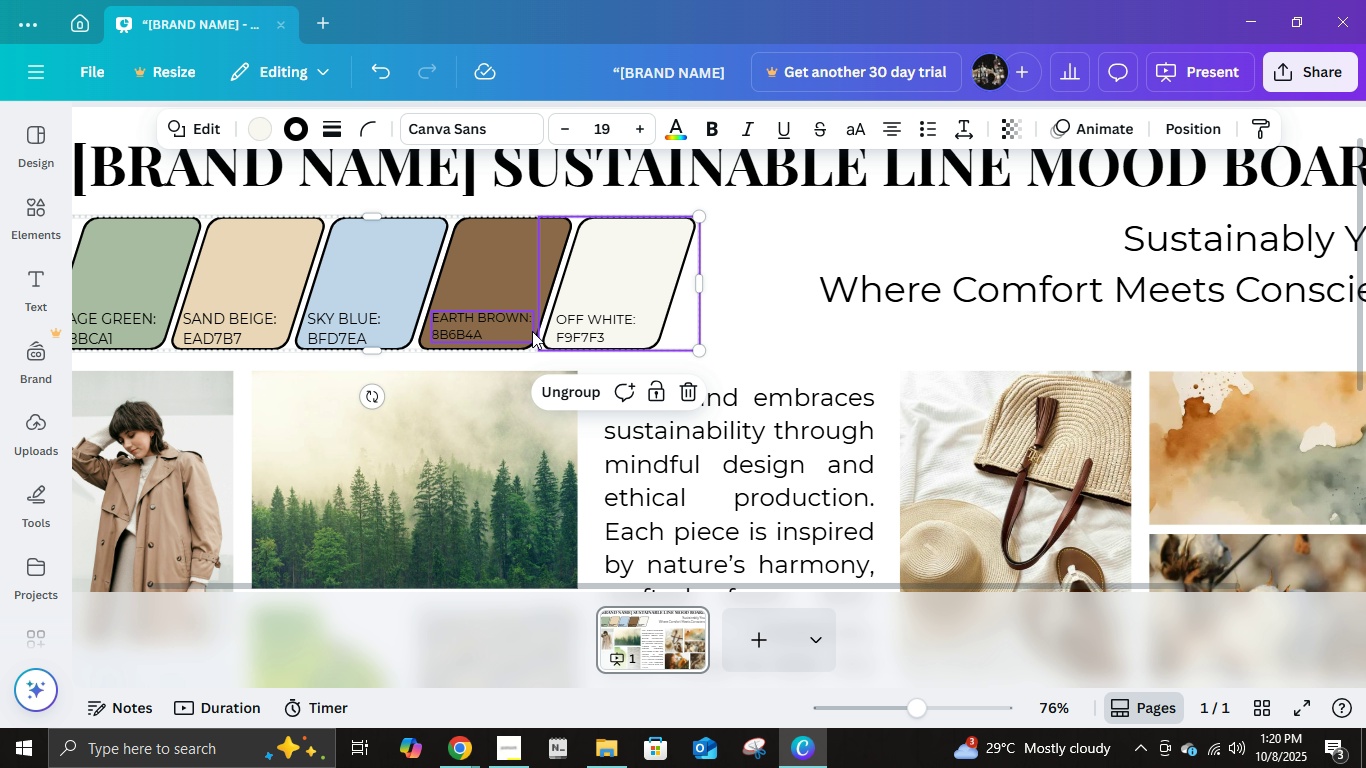 
left_click([579, 327])
 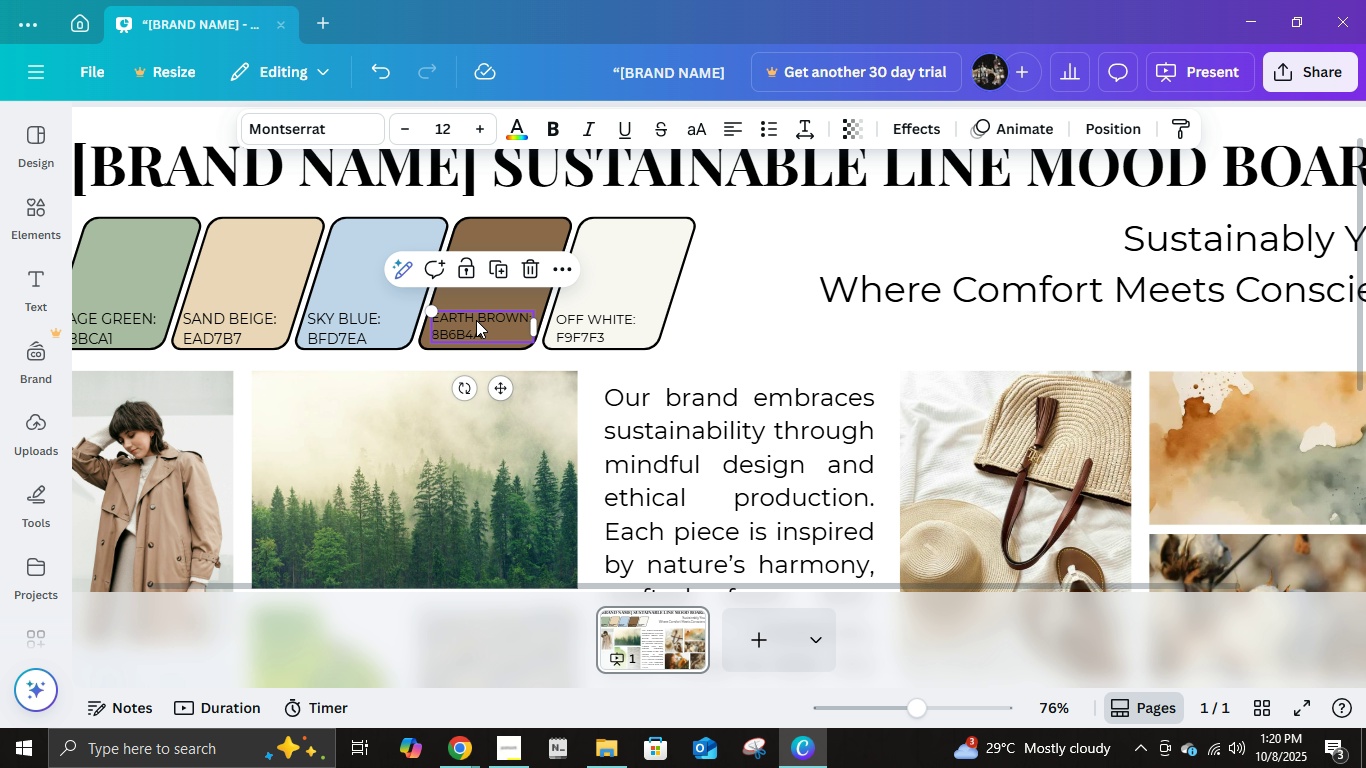 
left_click([476, 320])
 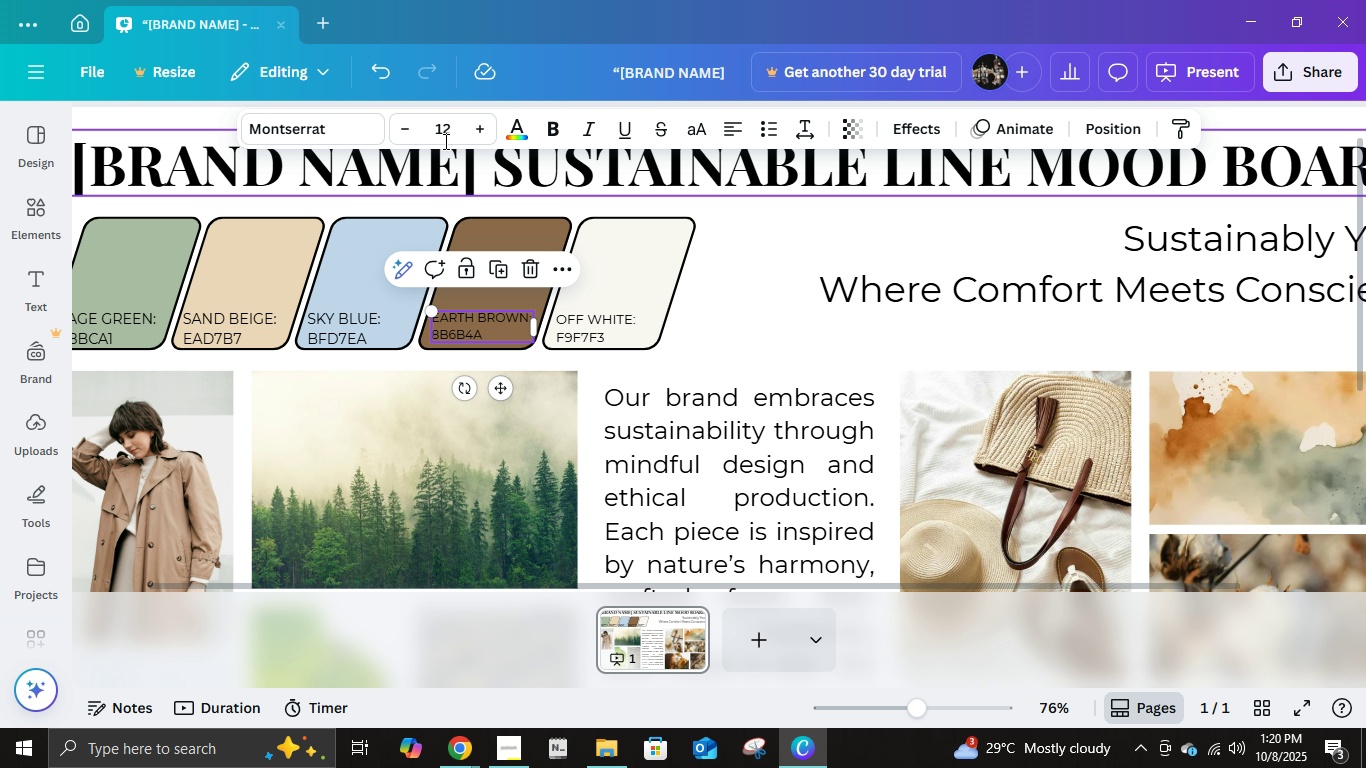 
left_click([453, 121])
 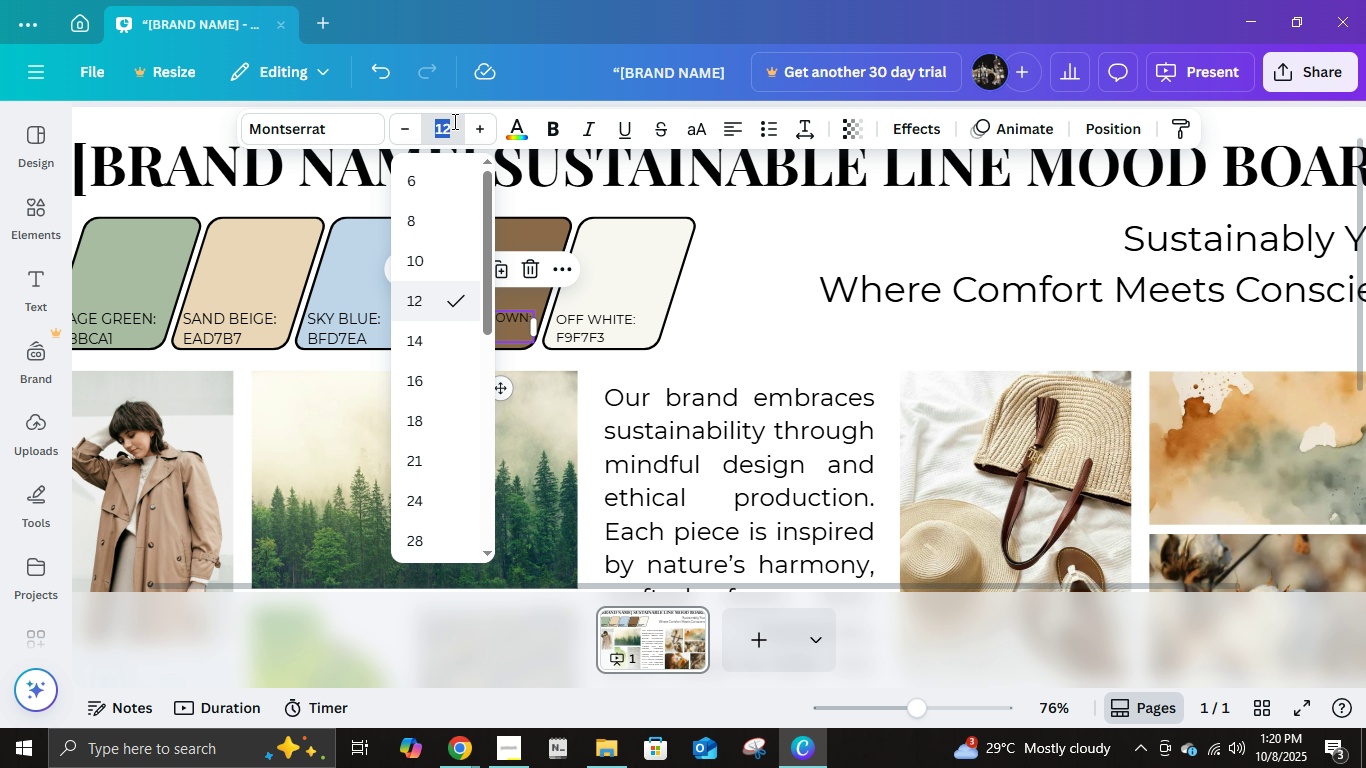 
key(Numpad1)
 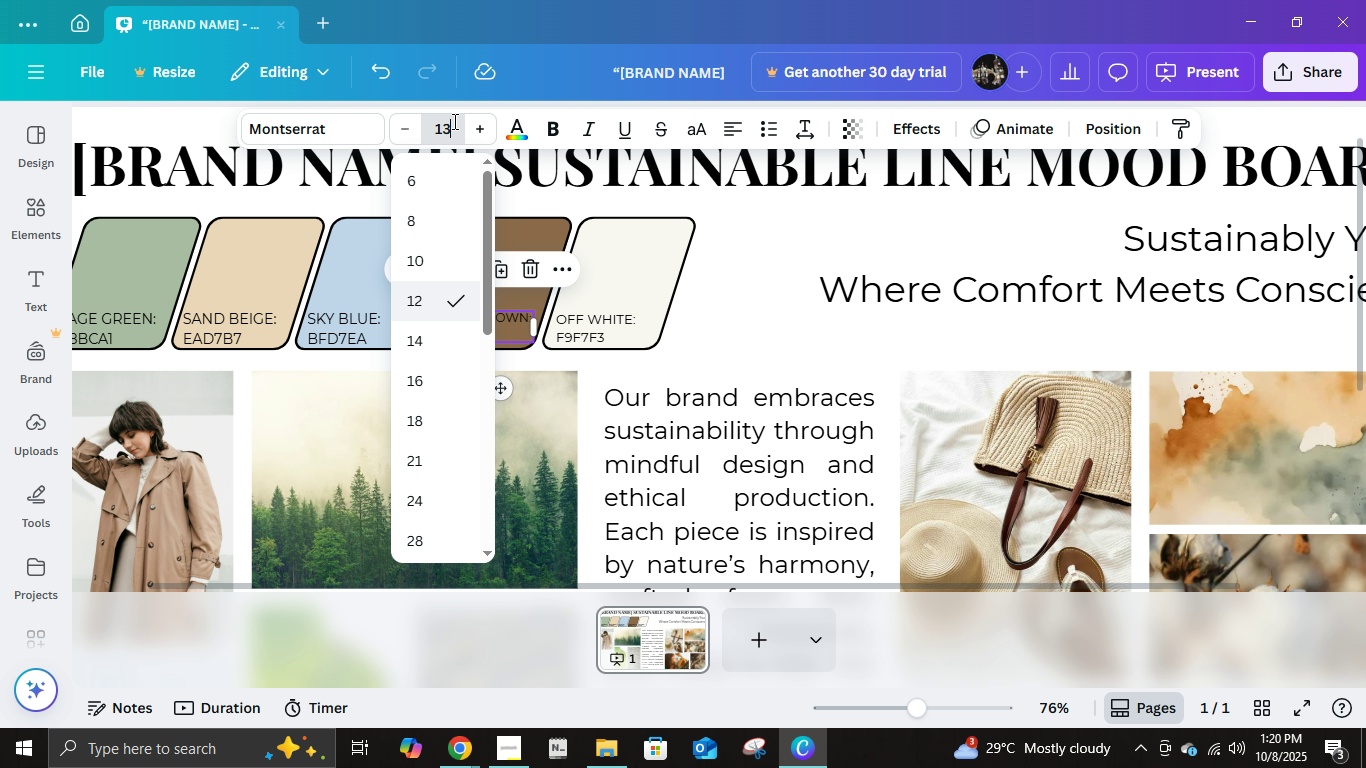 
key(Numpad3)
 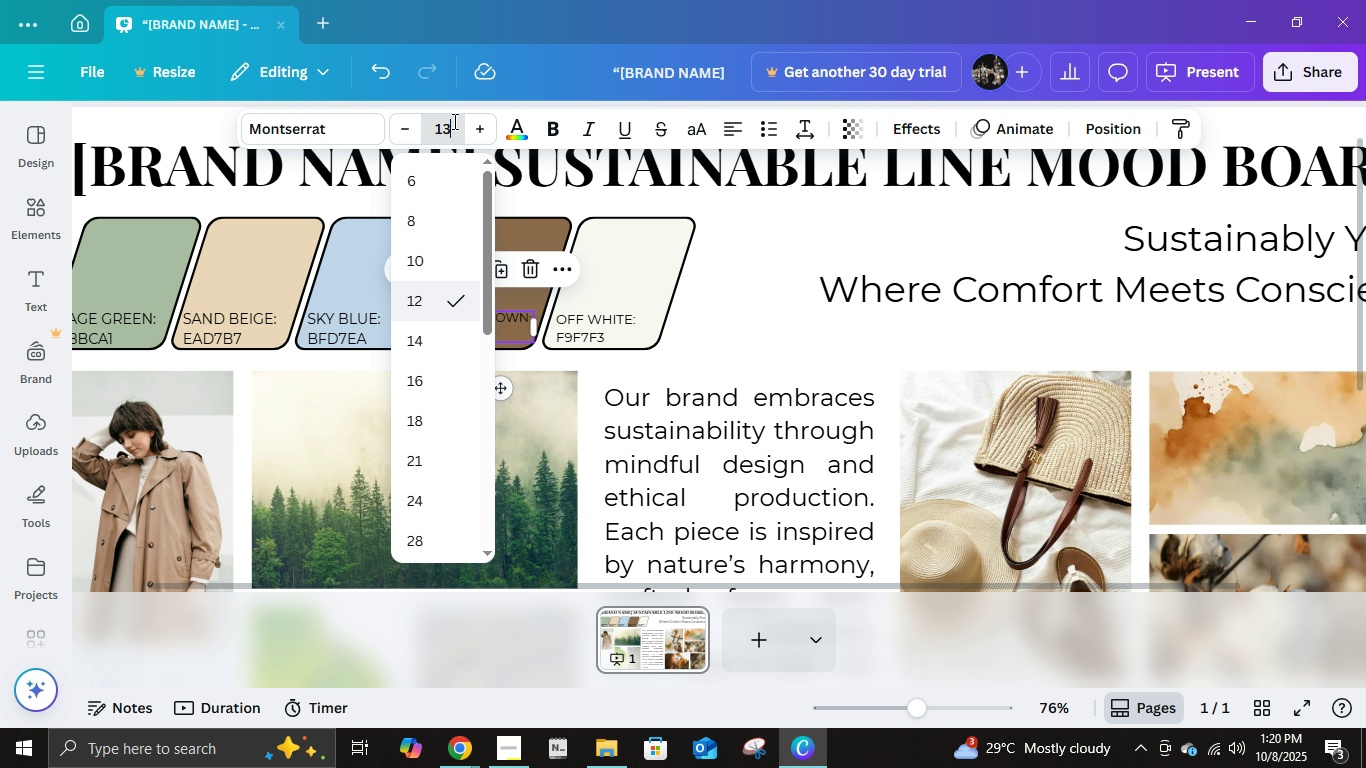 
key(NumpadEnter)
 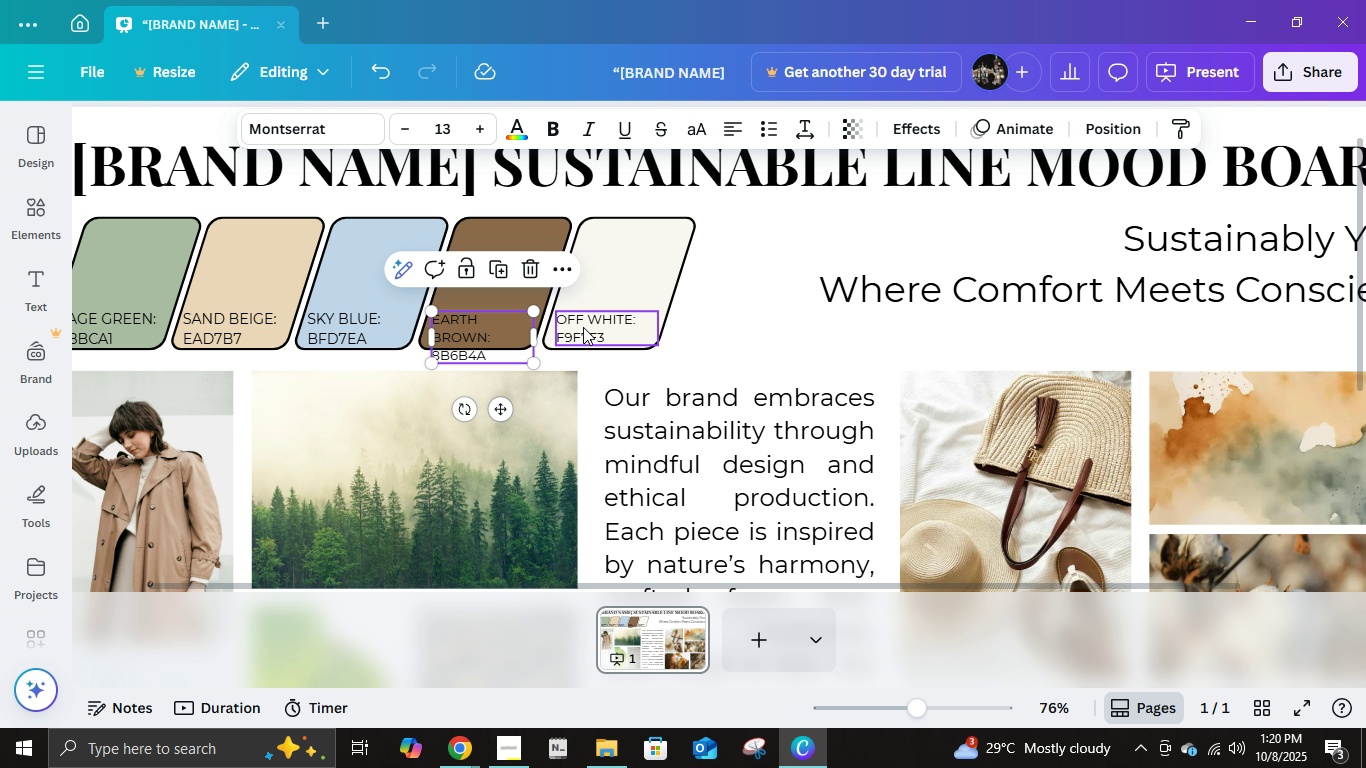 
left_click([590, 330])
 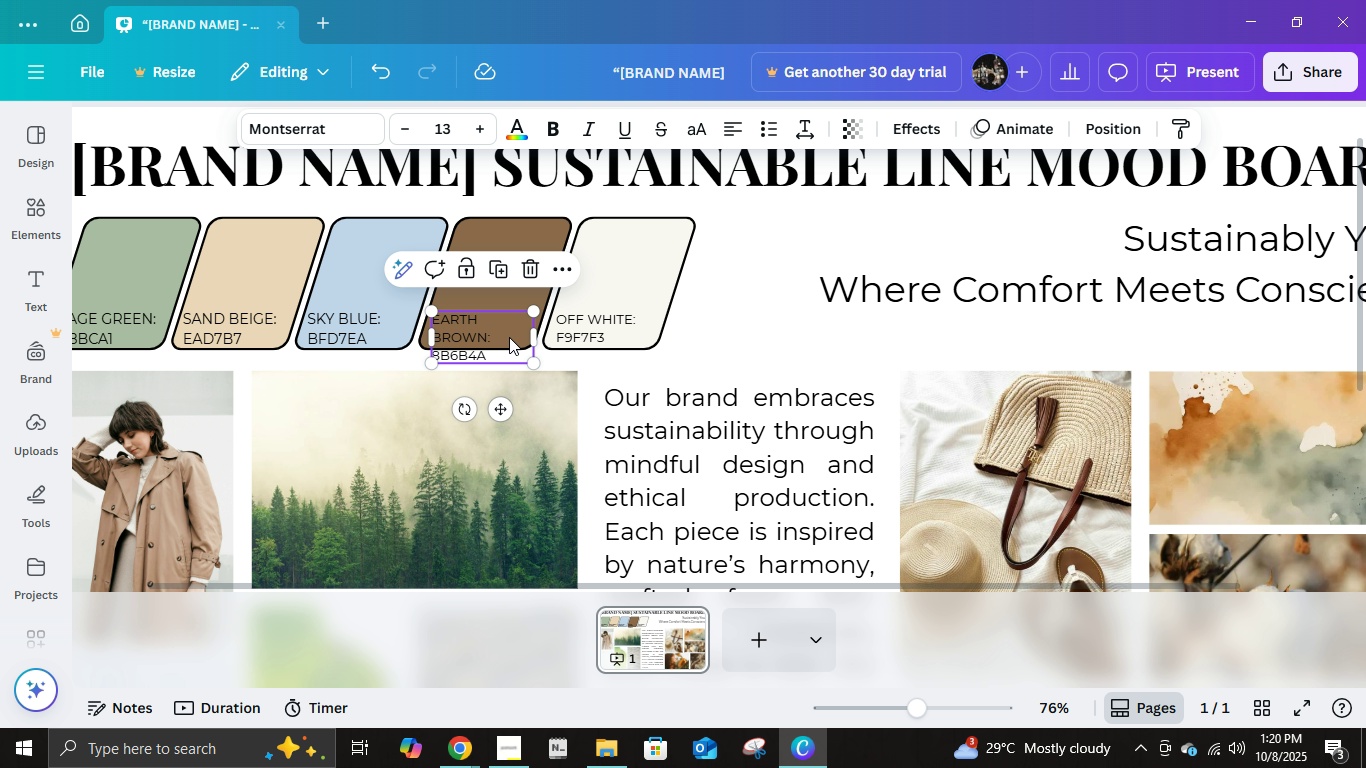 
left_click([509, 337])
 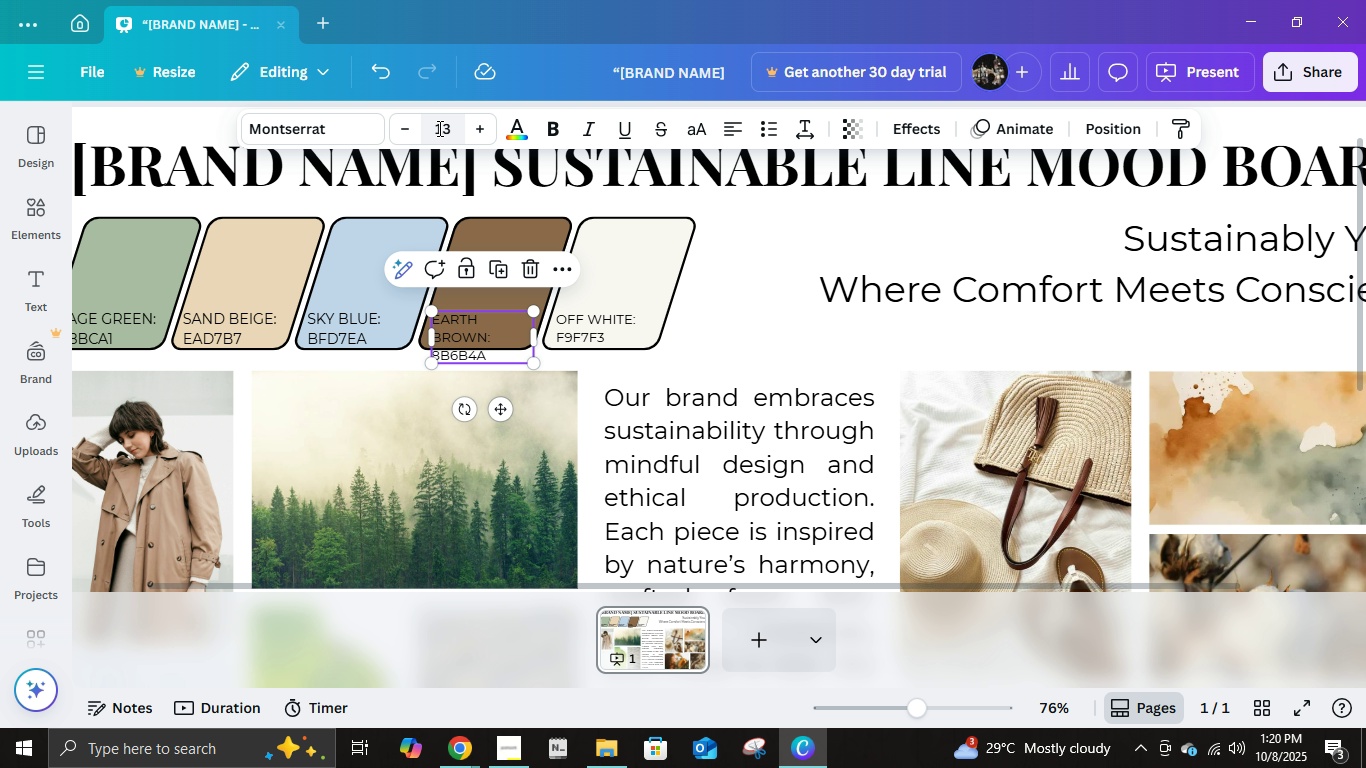 
left_click([438, 128])
 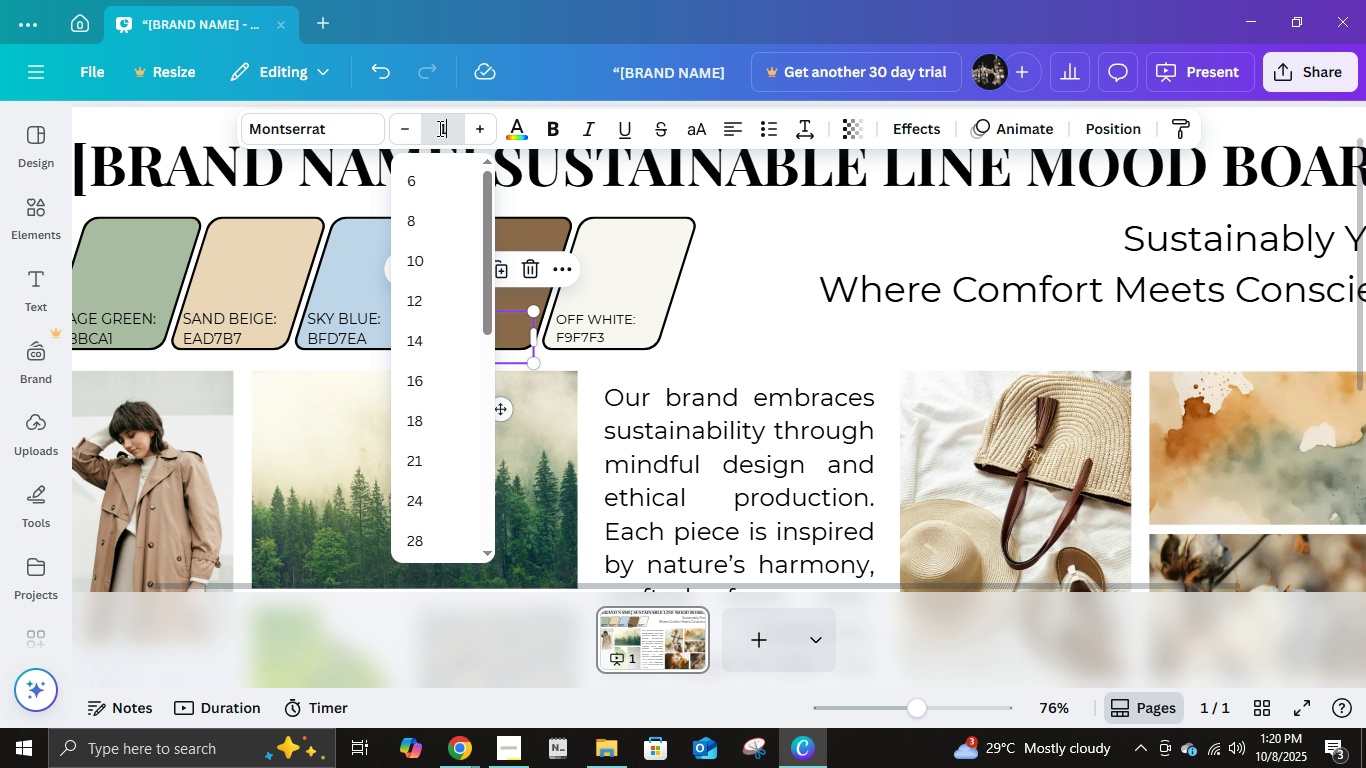 
key(Numpad1)
 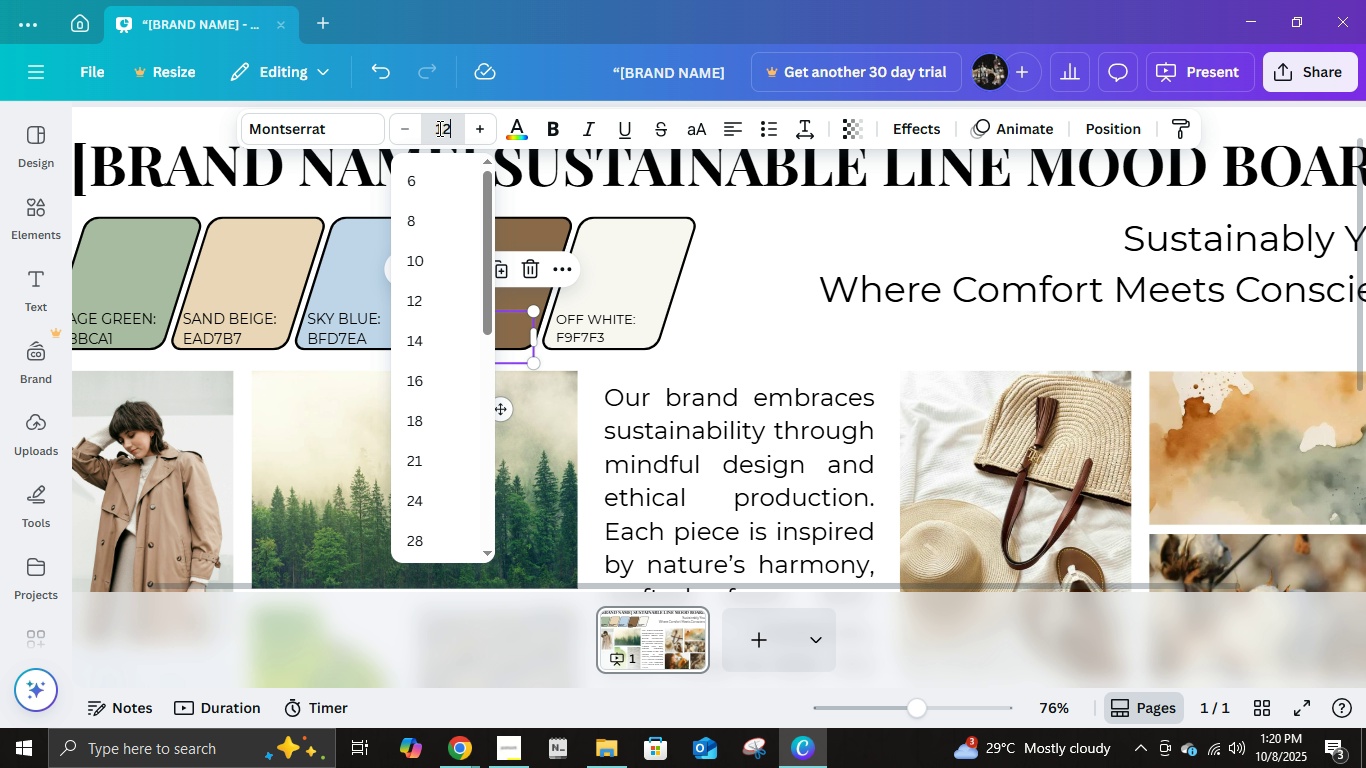 
key(Numpad2)
 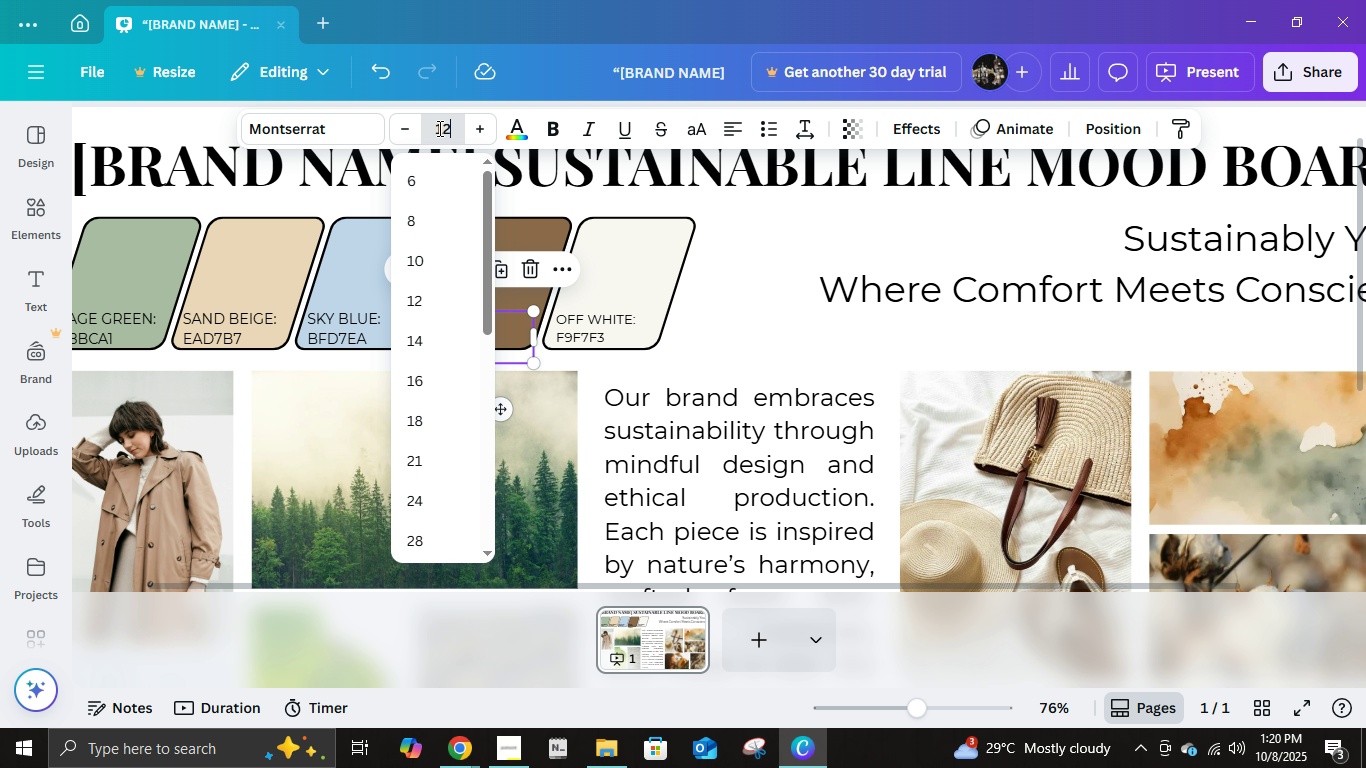 
key(NumpadEnter)
 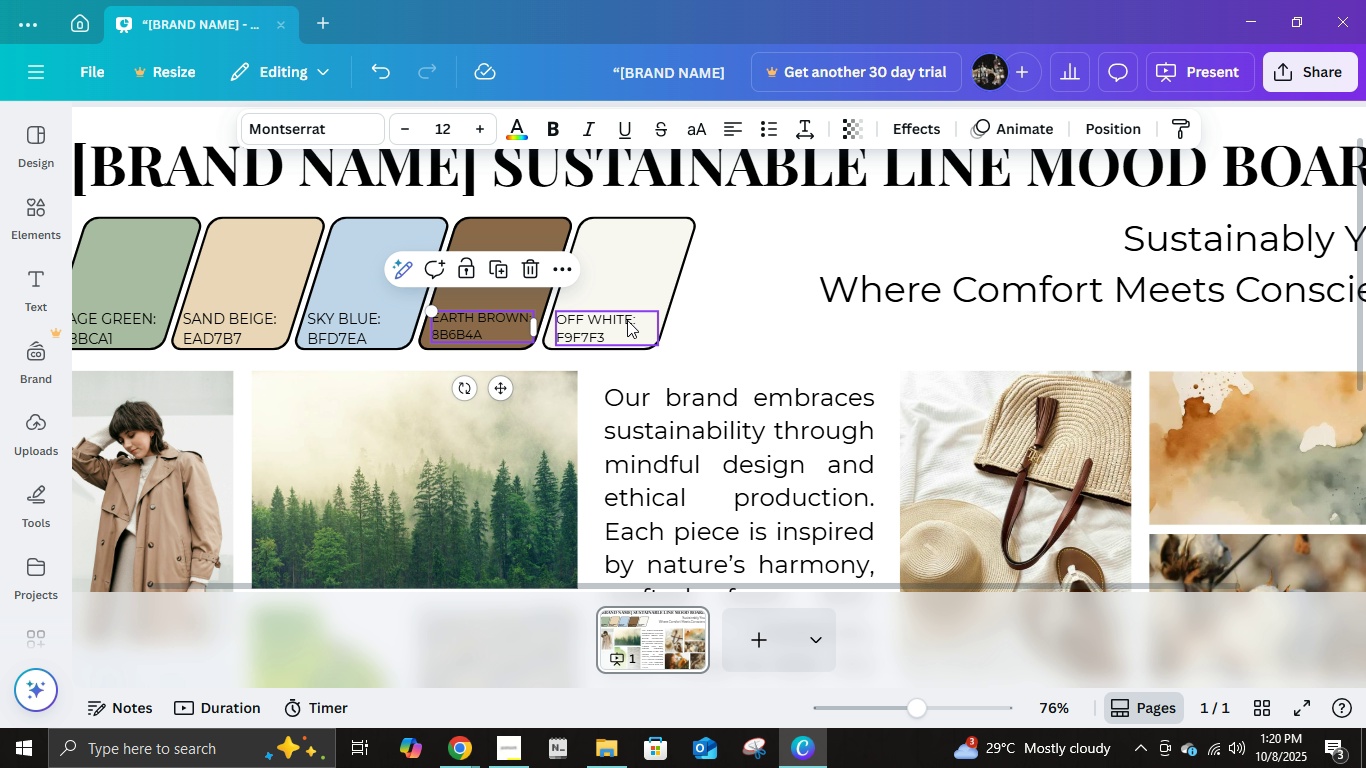 
left_click([625, 320])